 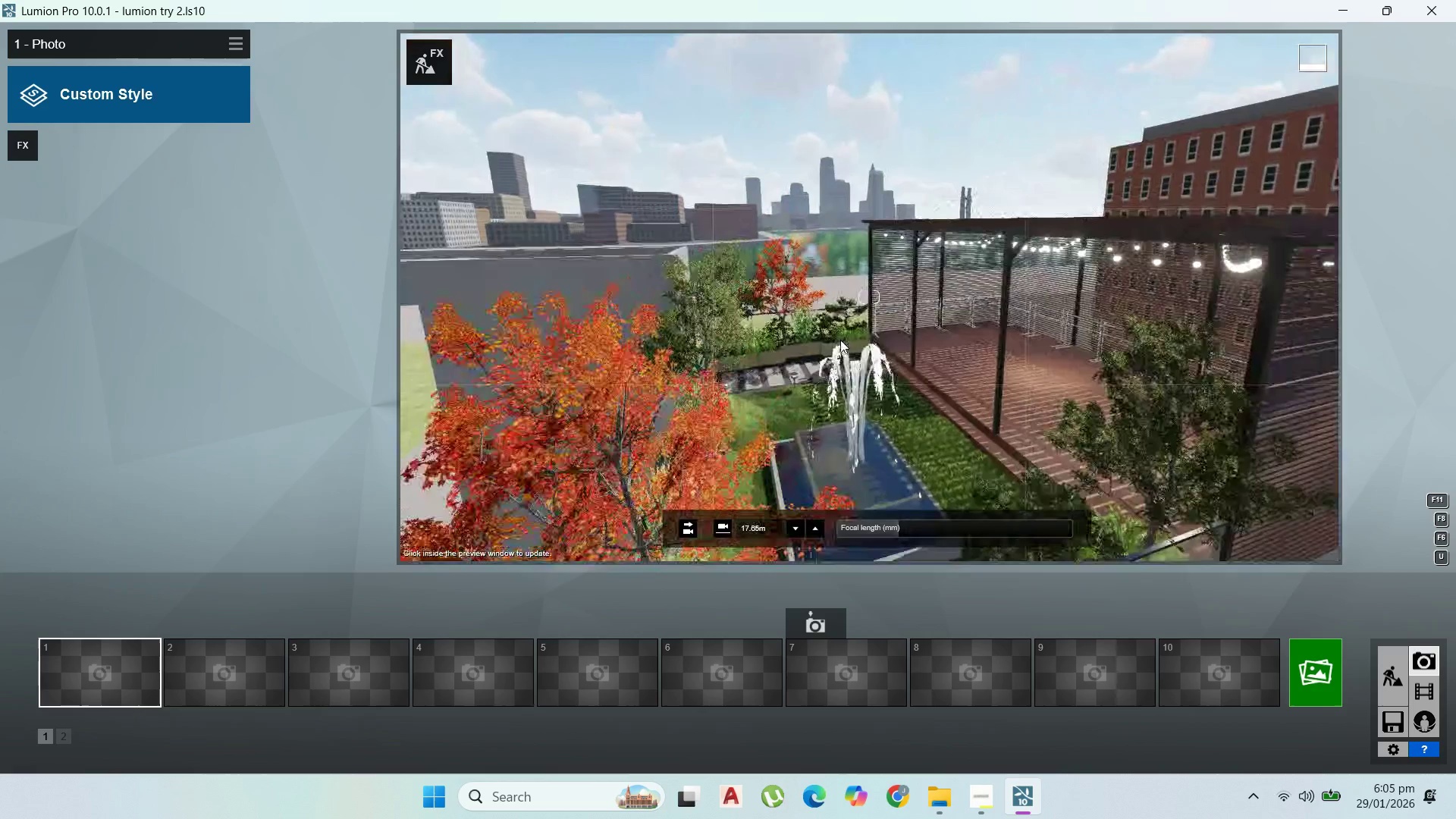 
type(wd)
 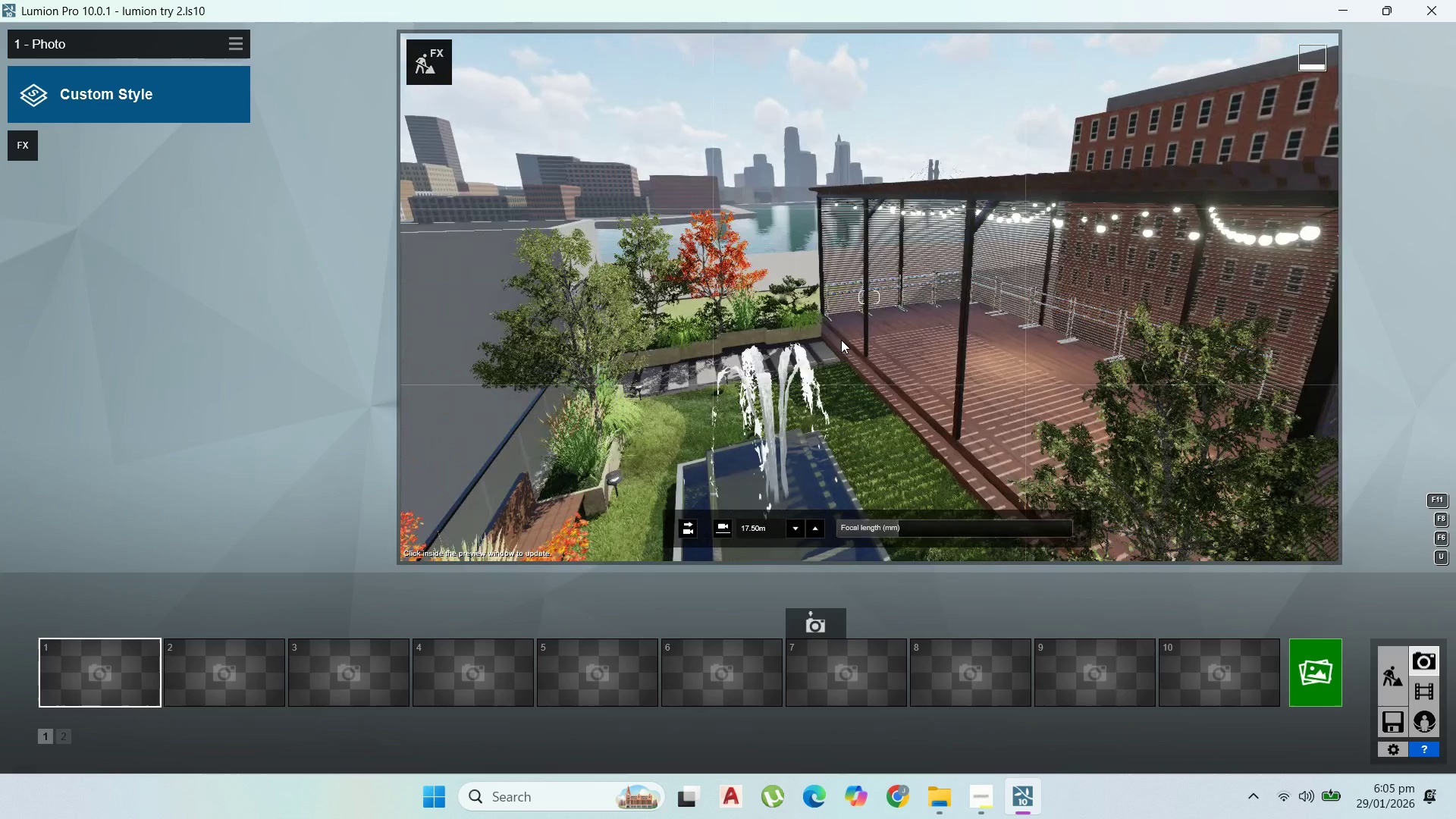 
type(ss)
 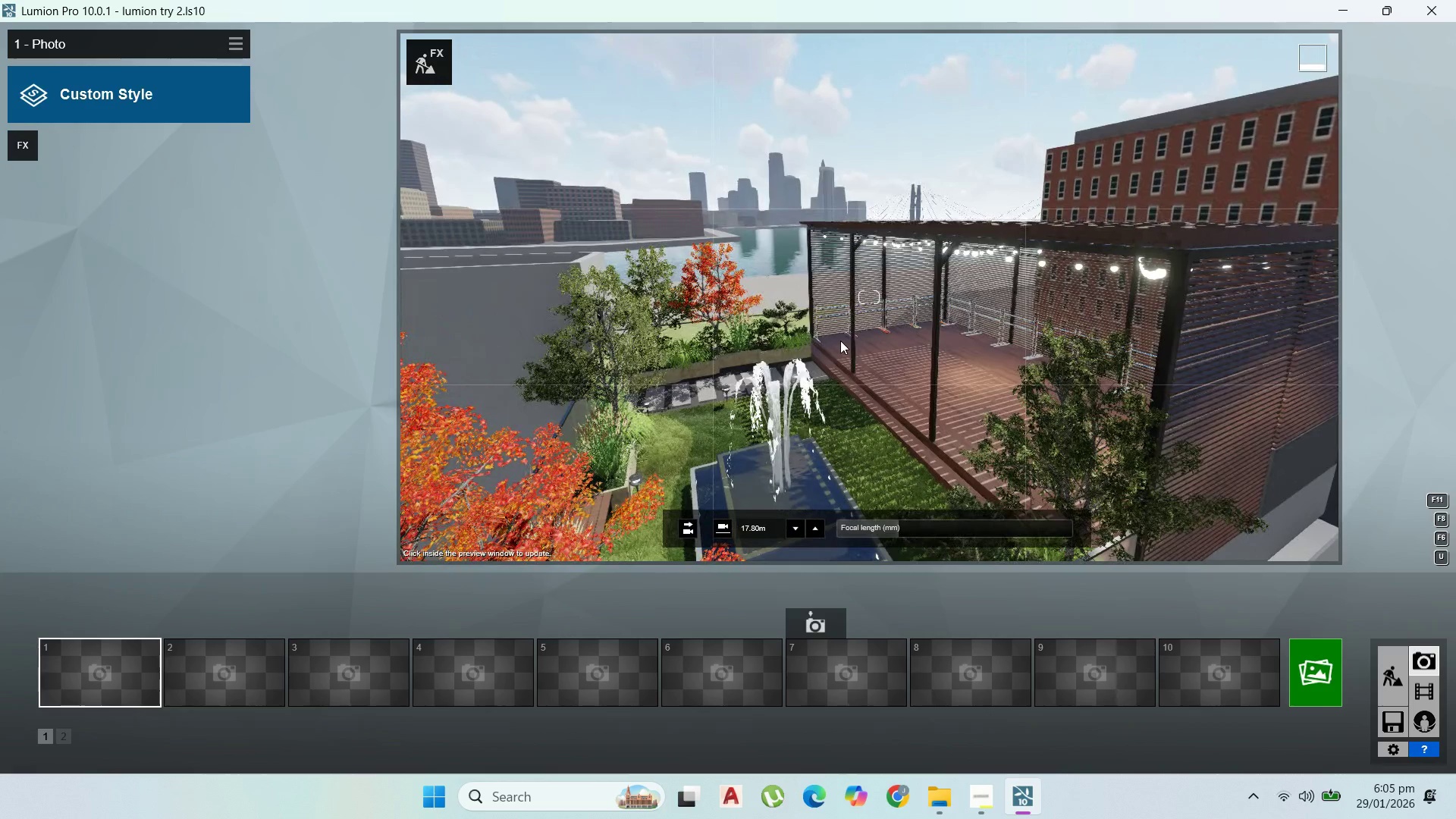 
type(ee)
 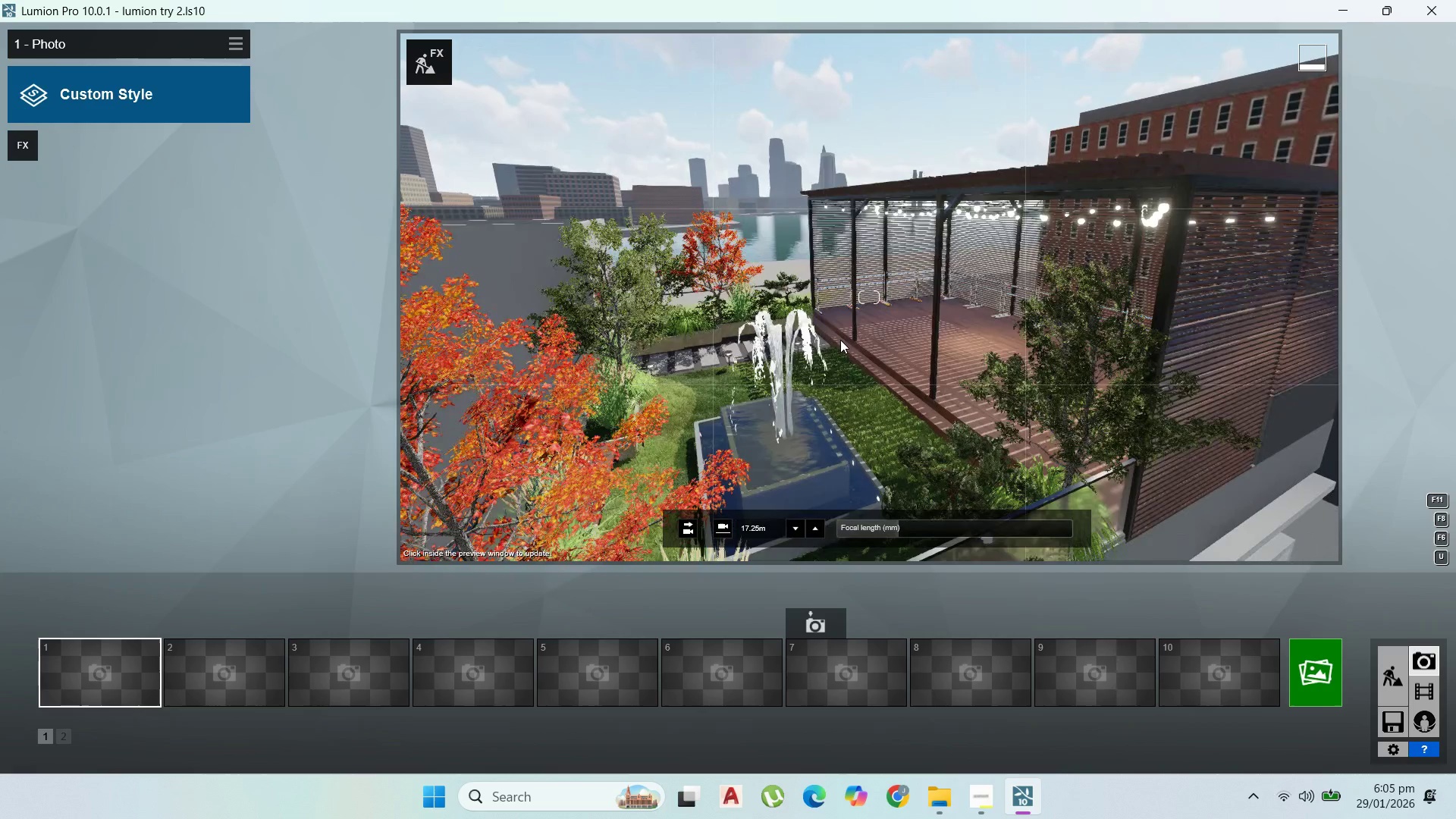 
right_click([840, 340])
 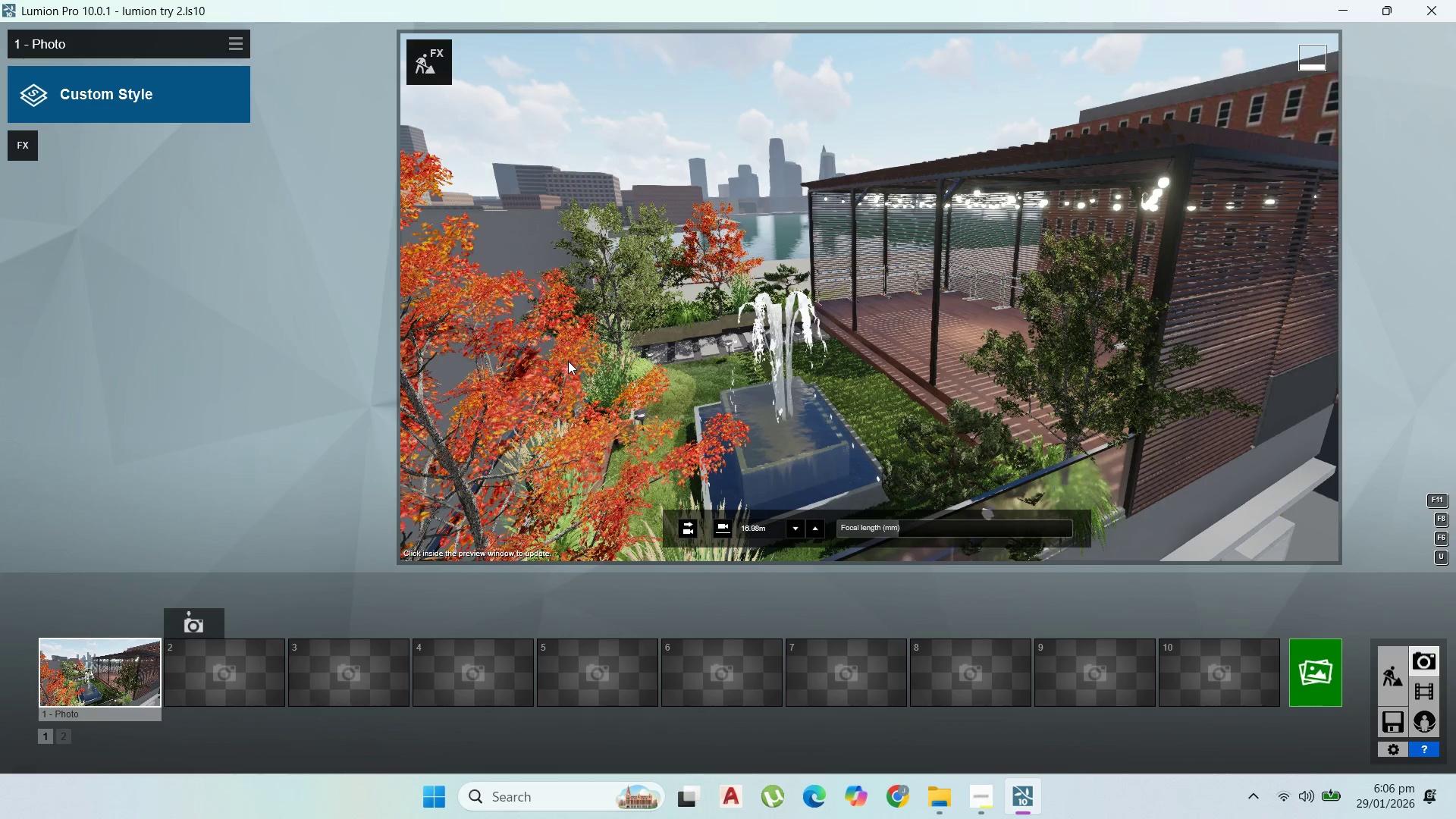 
wait(7.14)
 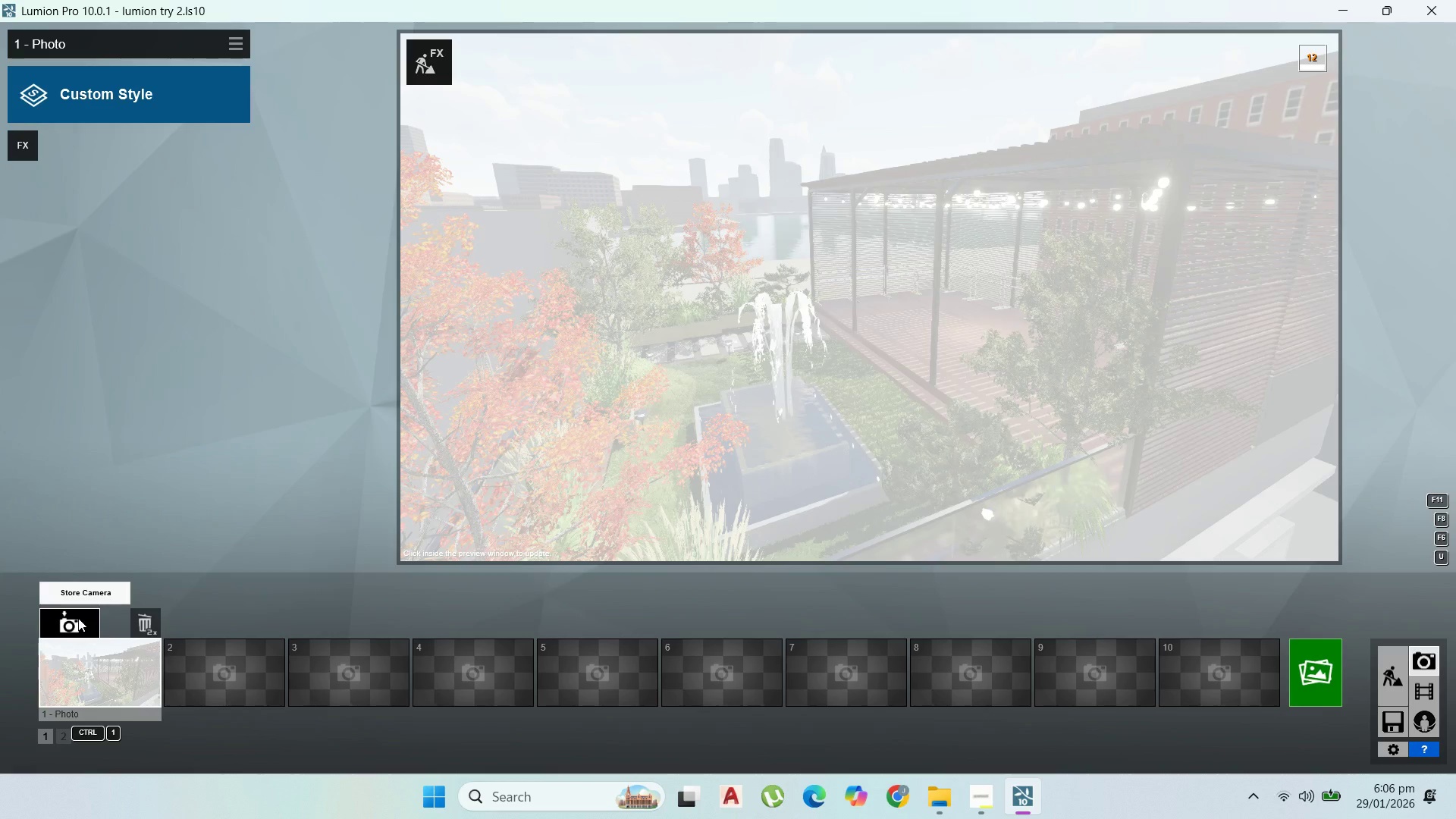 
left_click([989, 780])